 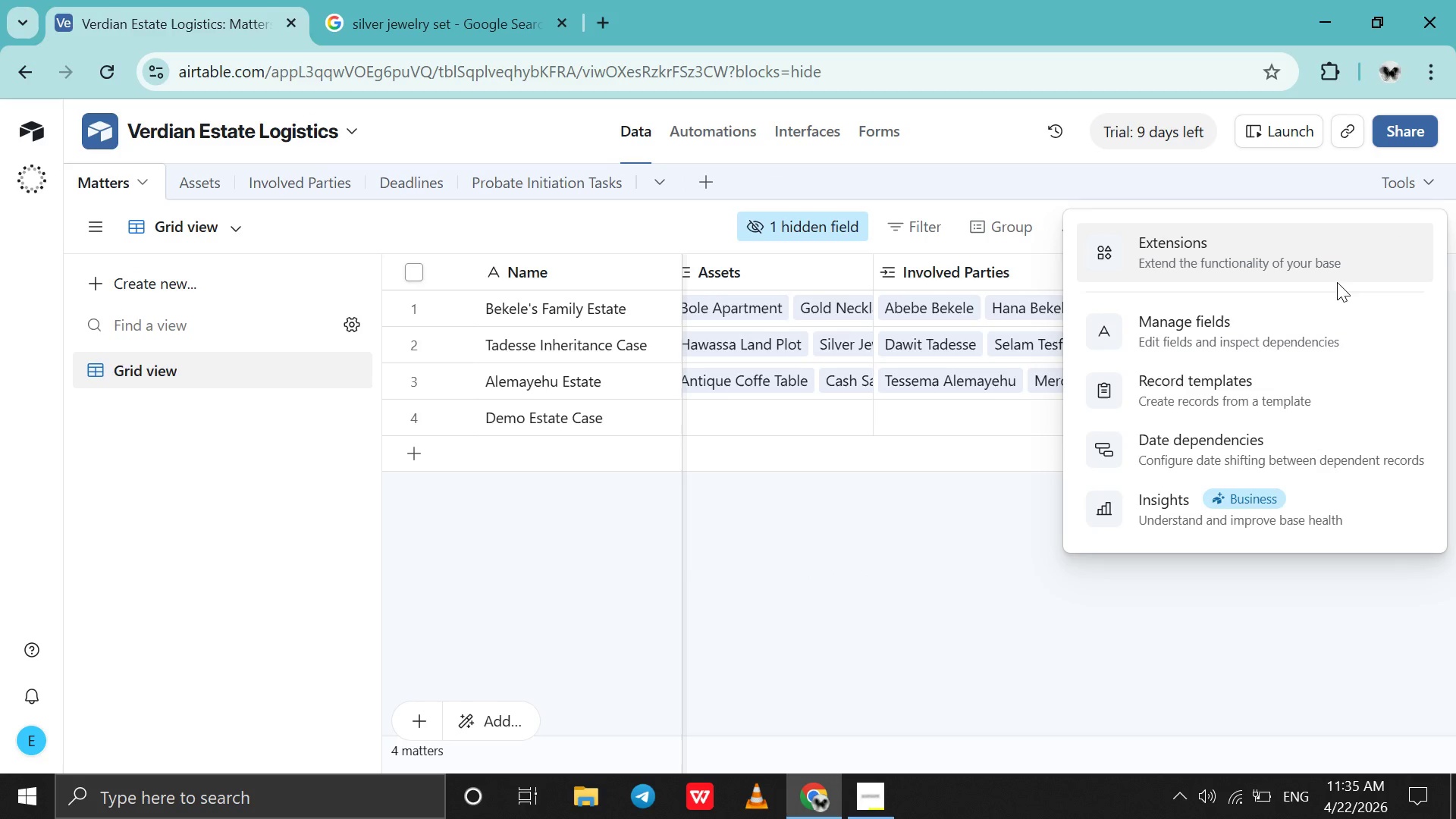 
left_click([1338, 274])
 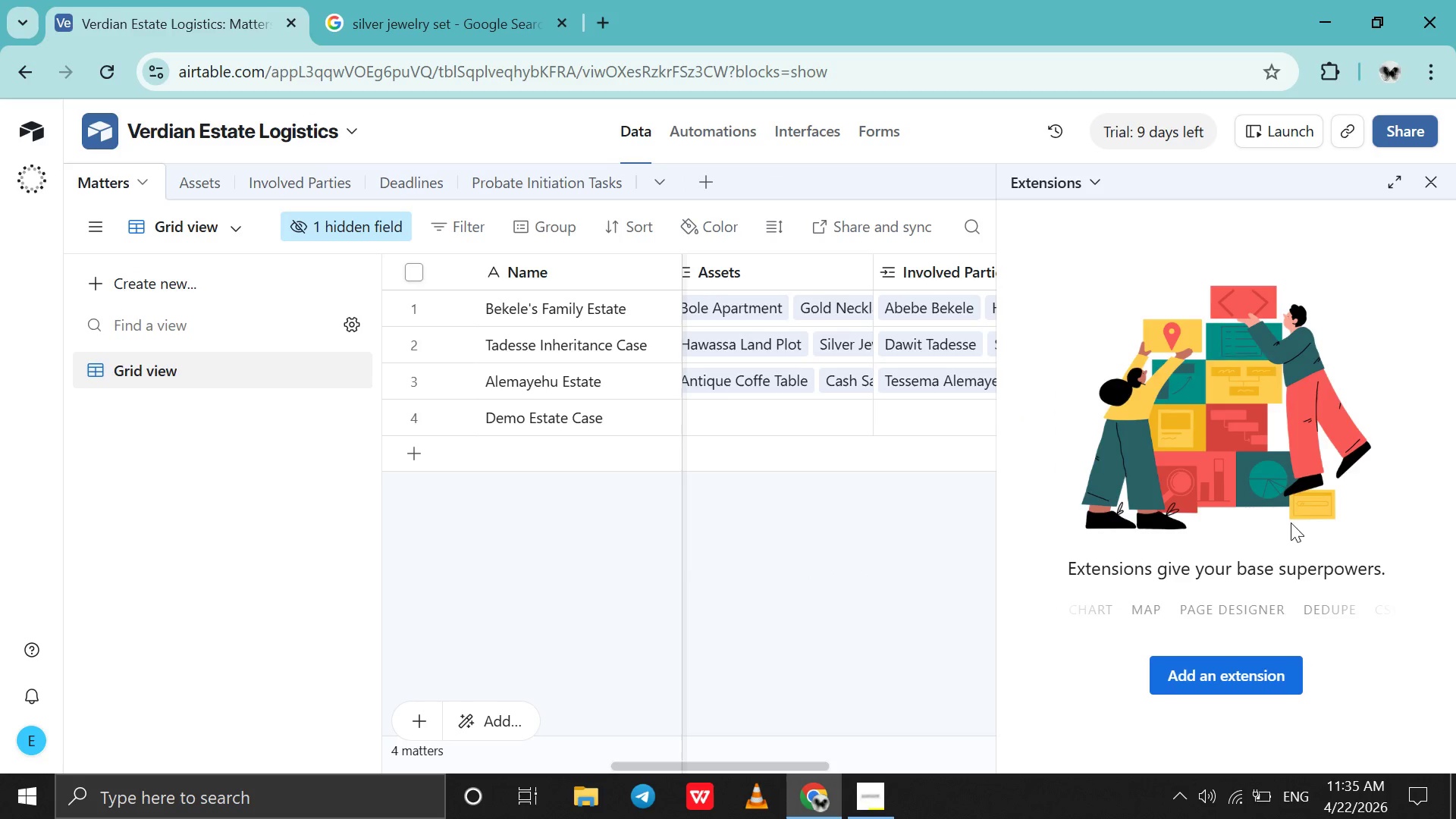 
left_click([1278, 669])
 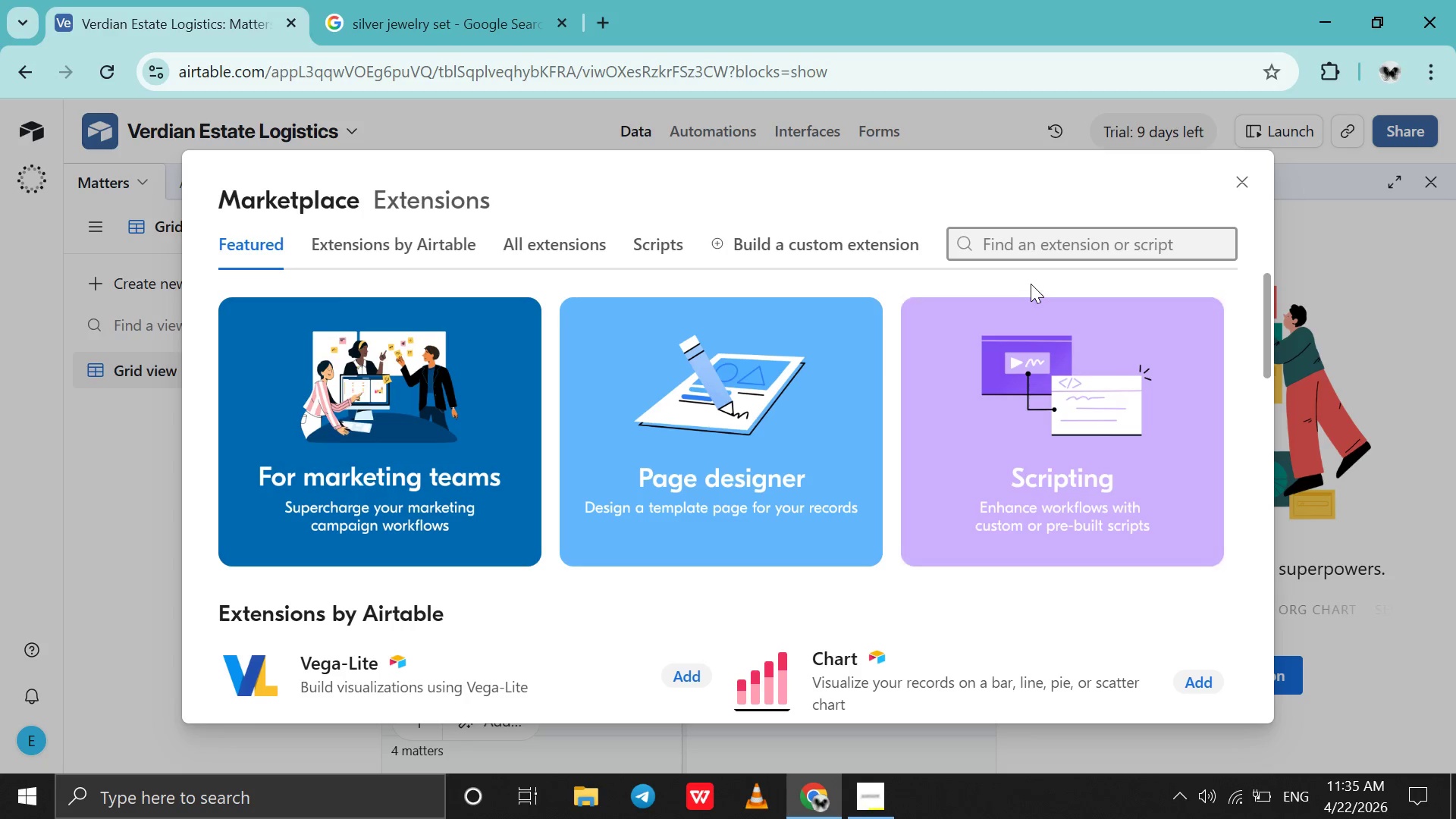 
type(Base)
 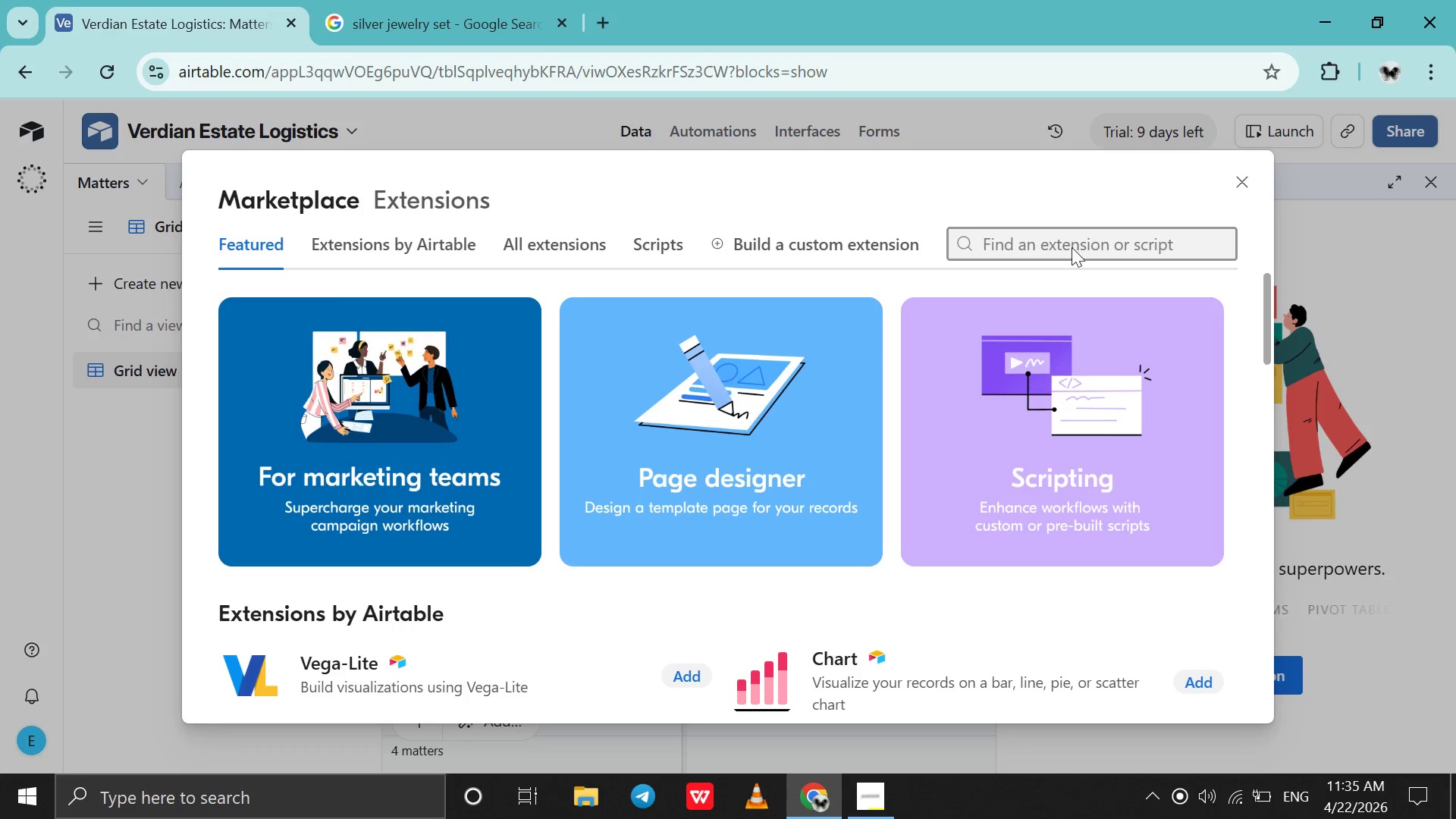 
left_click([1081, 234])
 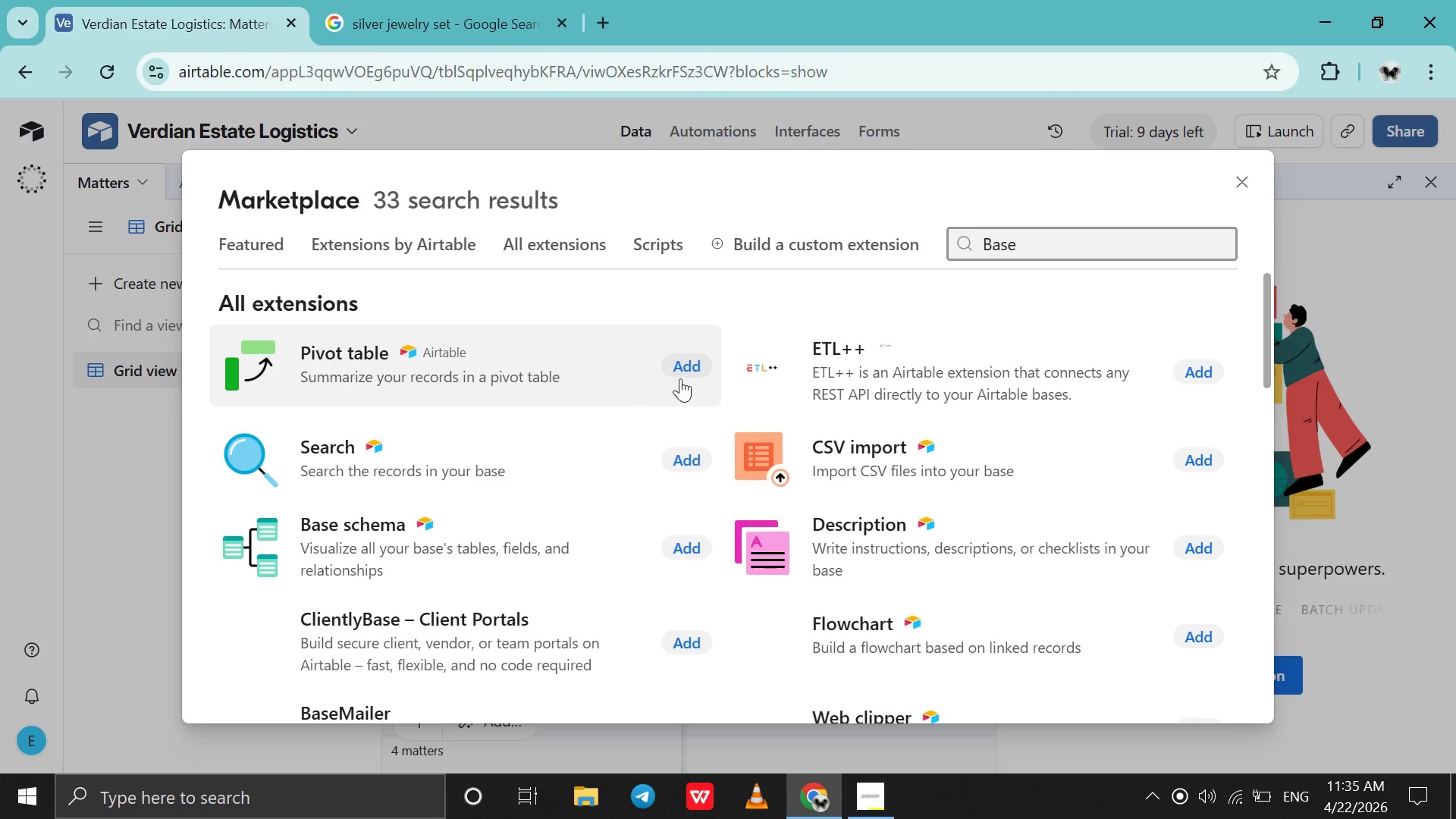 
left_click([527, 522])
 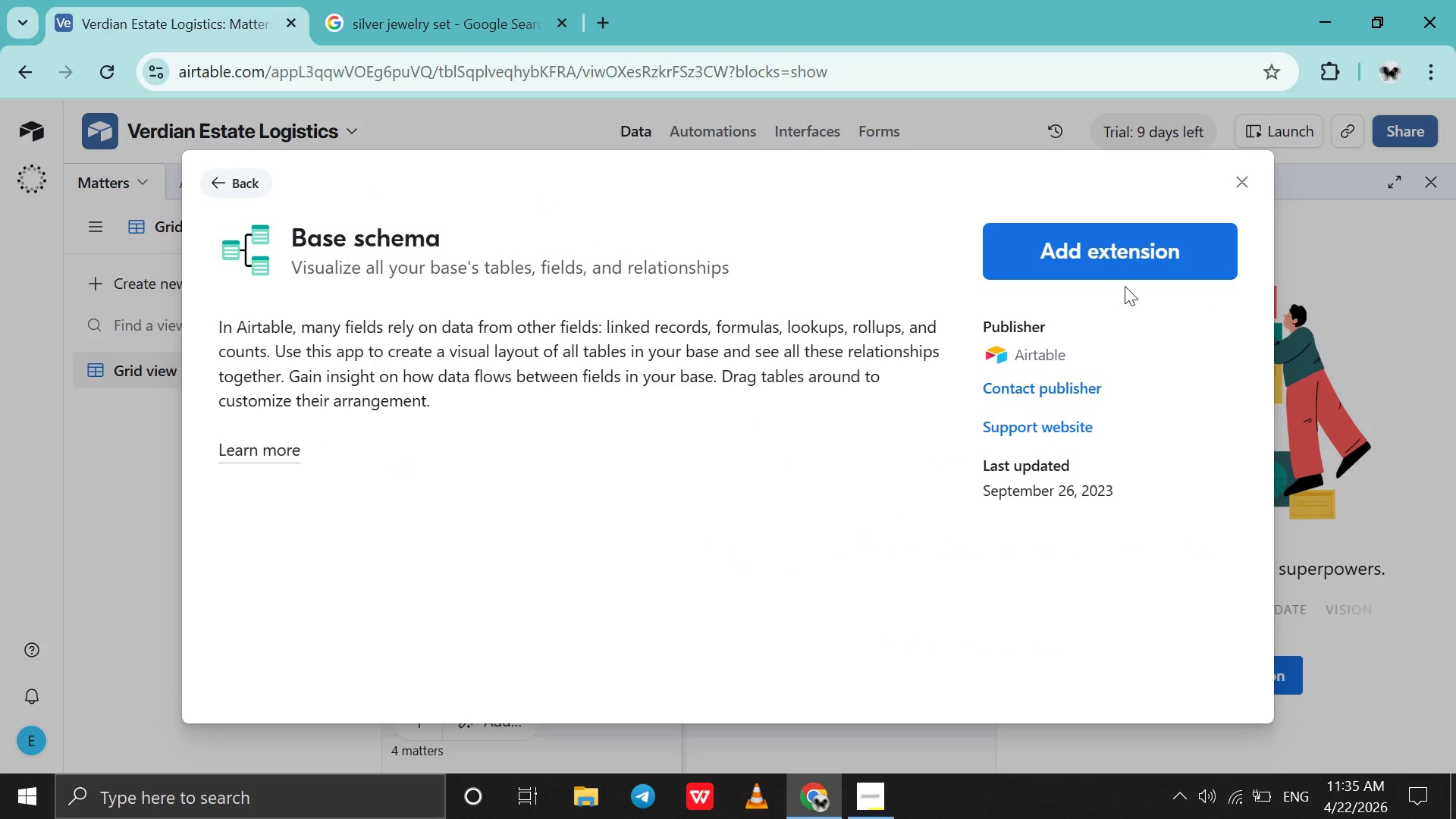 
left_click([1119, 268])
 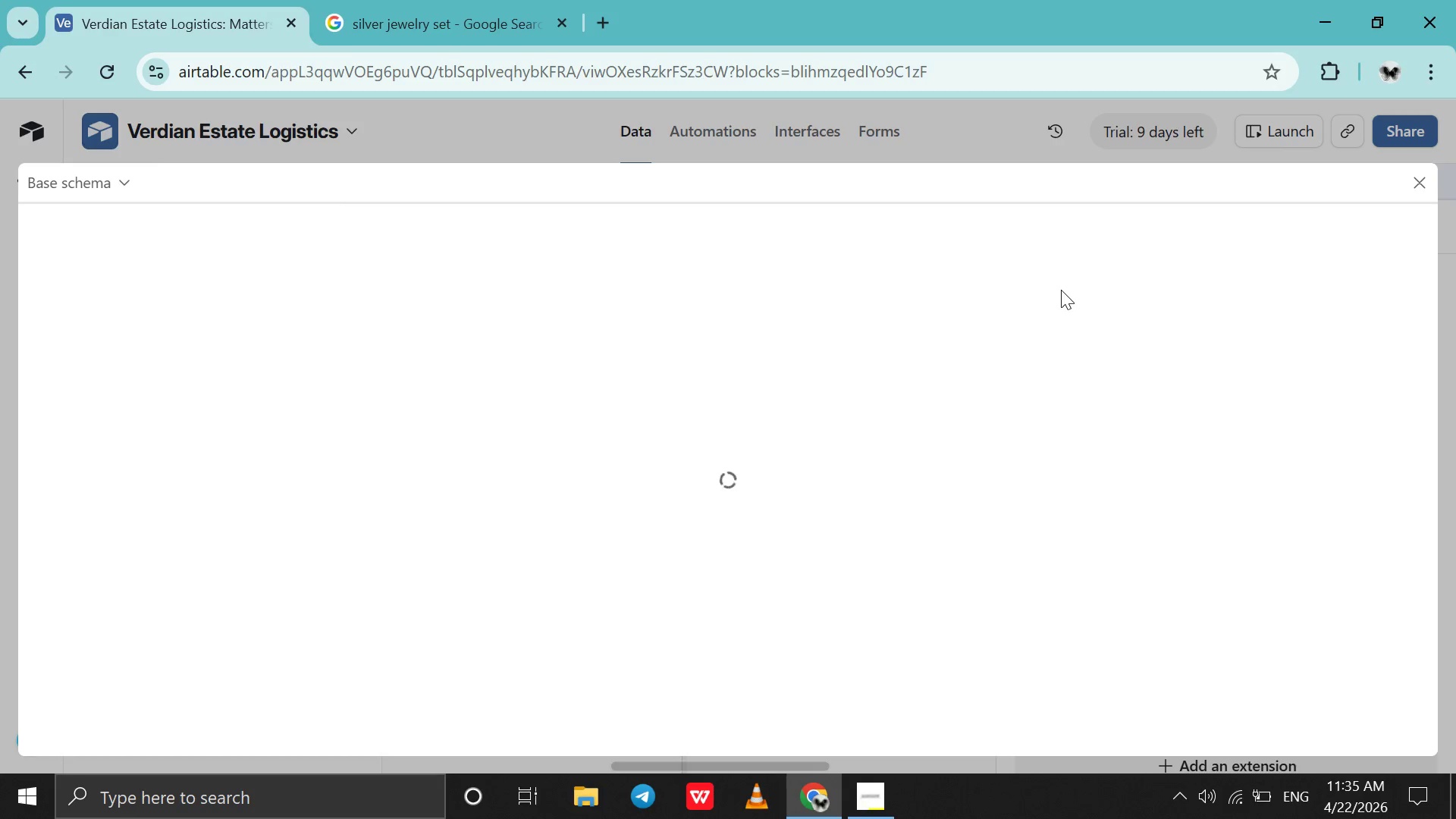 
wait(18.81)
 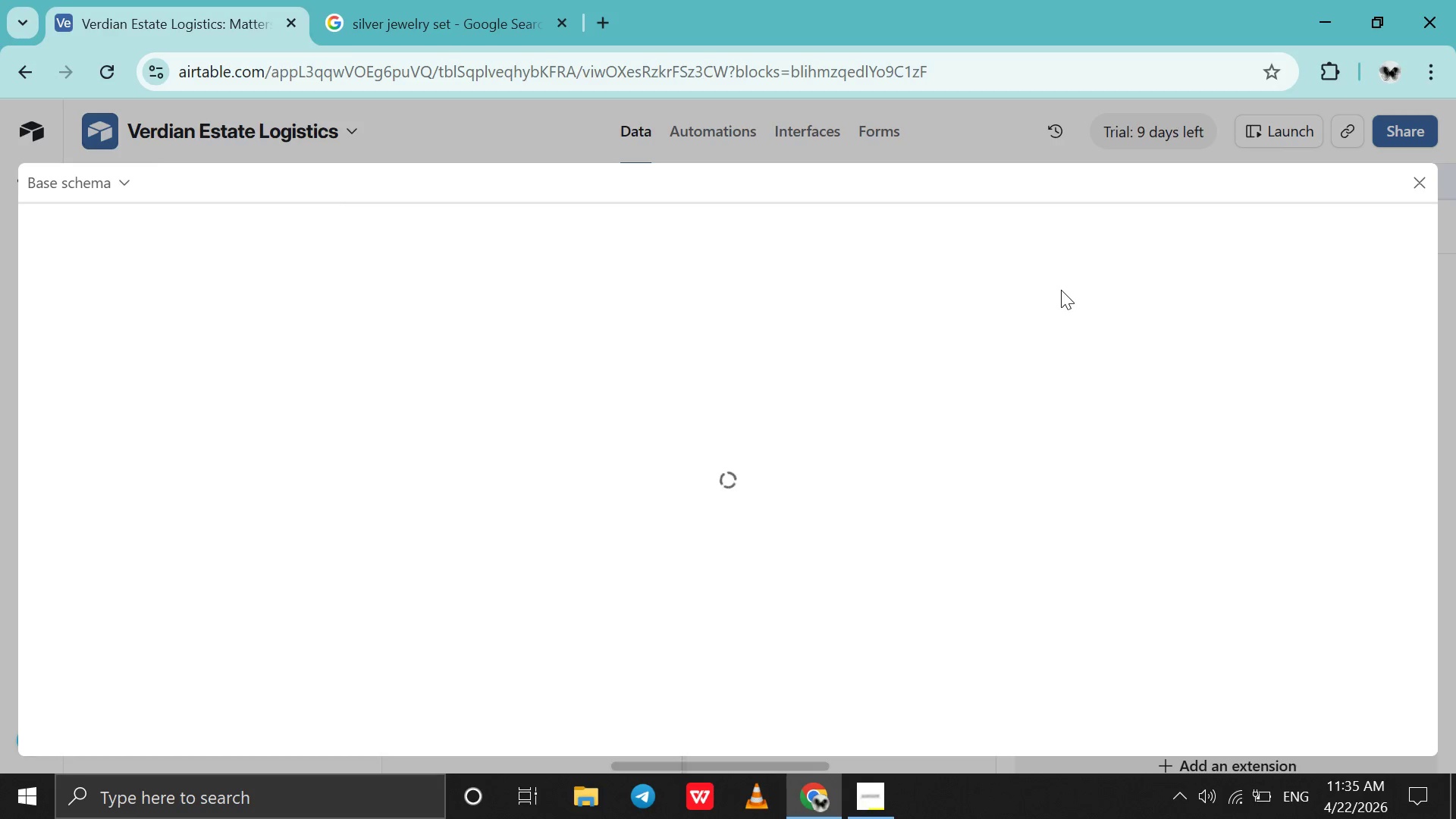 
scroll: coordinate [1065, 282], scroll_direction: down, amount: 2.0
 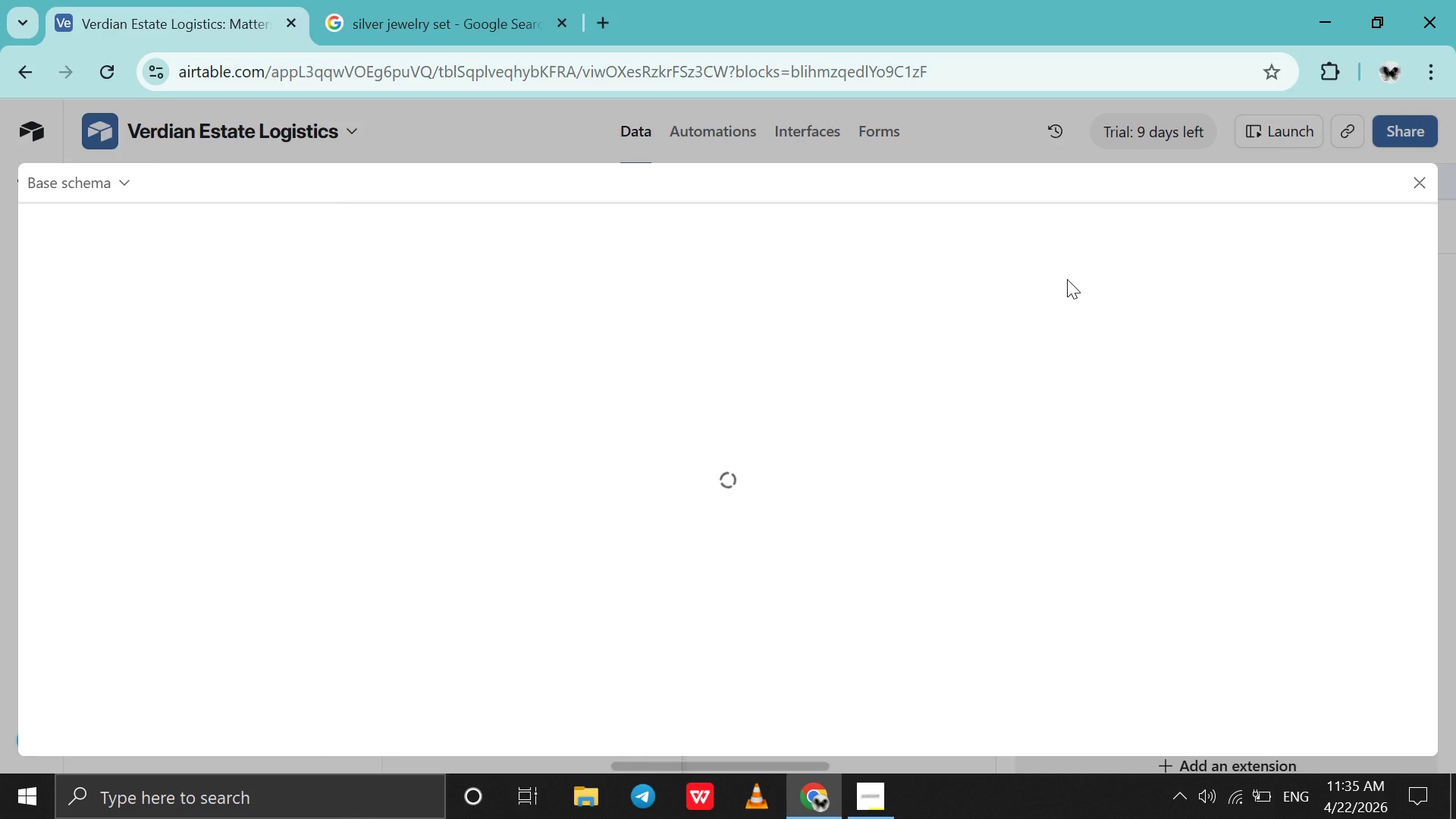 
wait(18.95)
 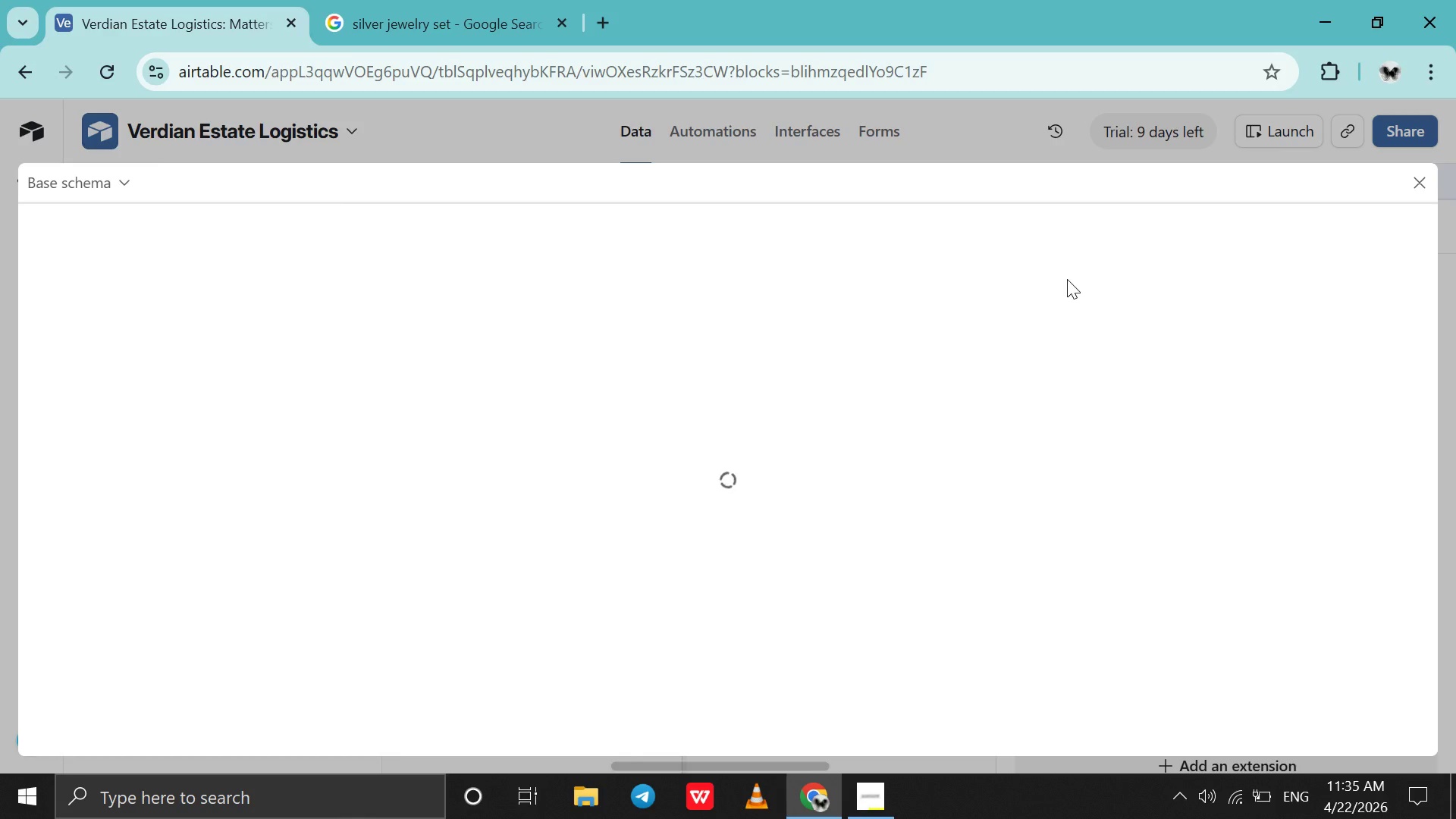 
scroll: coordinate [1095, 265], scroll_direction: down, amount: 67.0
 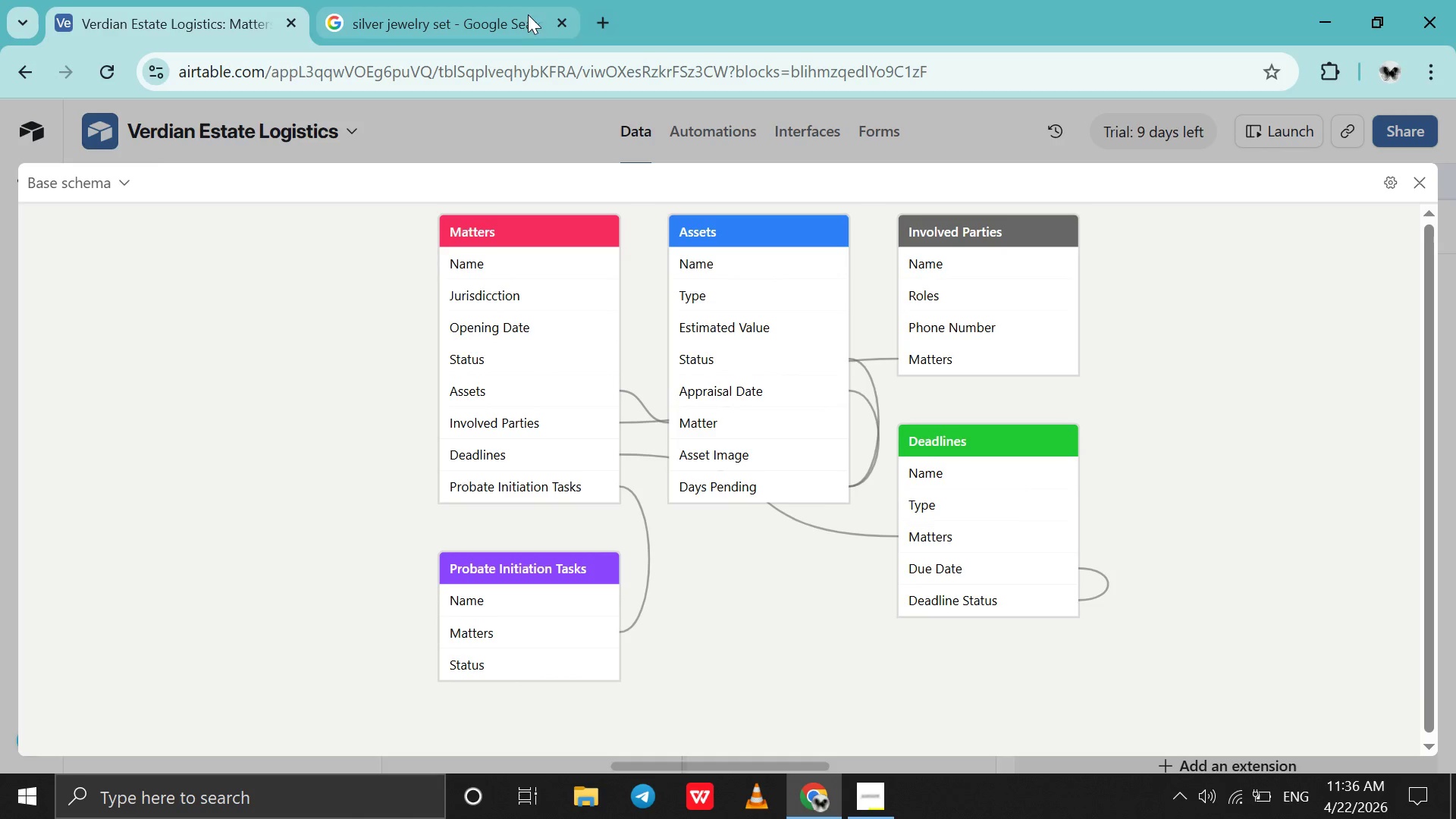 
left_click_drag(start_coordinate=[516, 14], to_coordinate=[520, 12])
 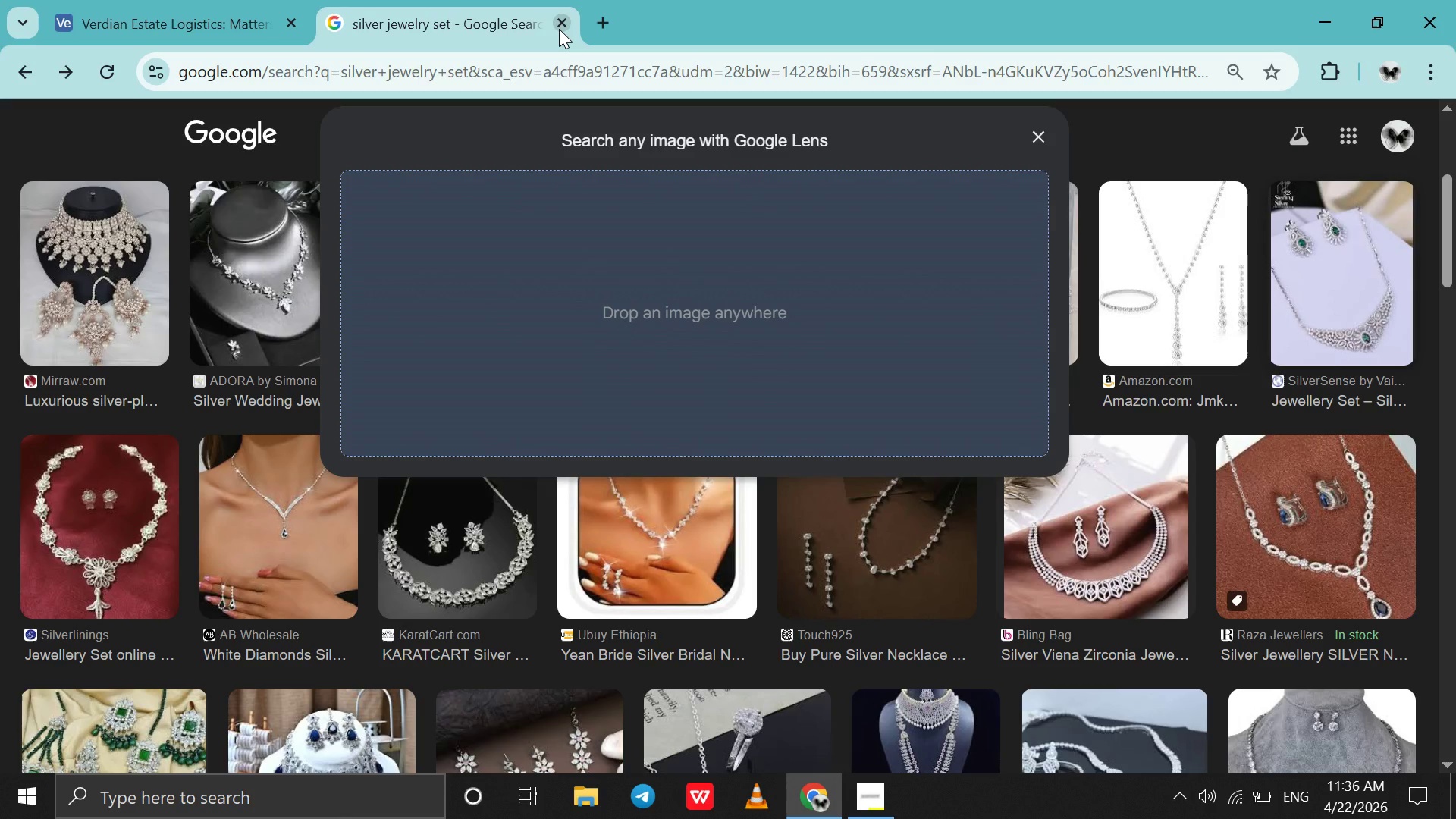 
left_click([559, 29])
 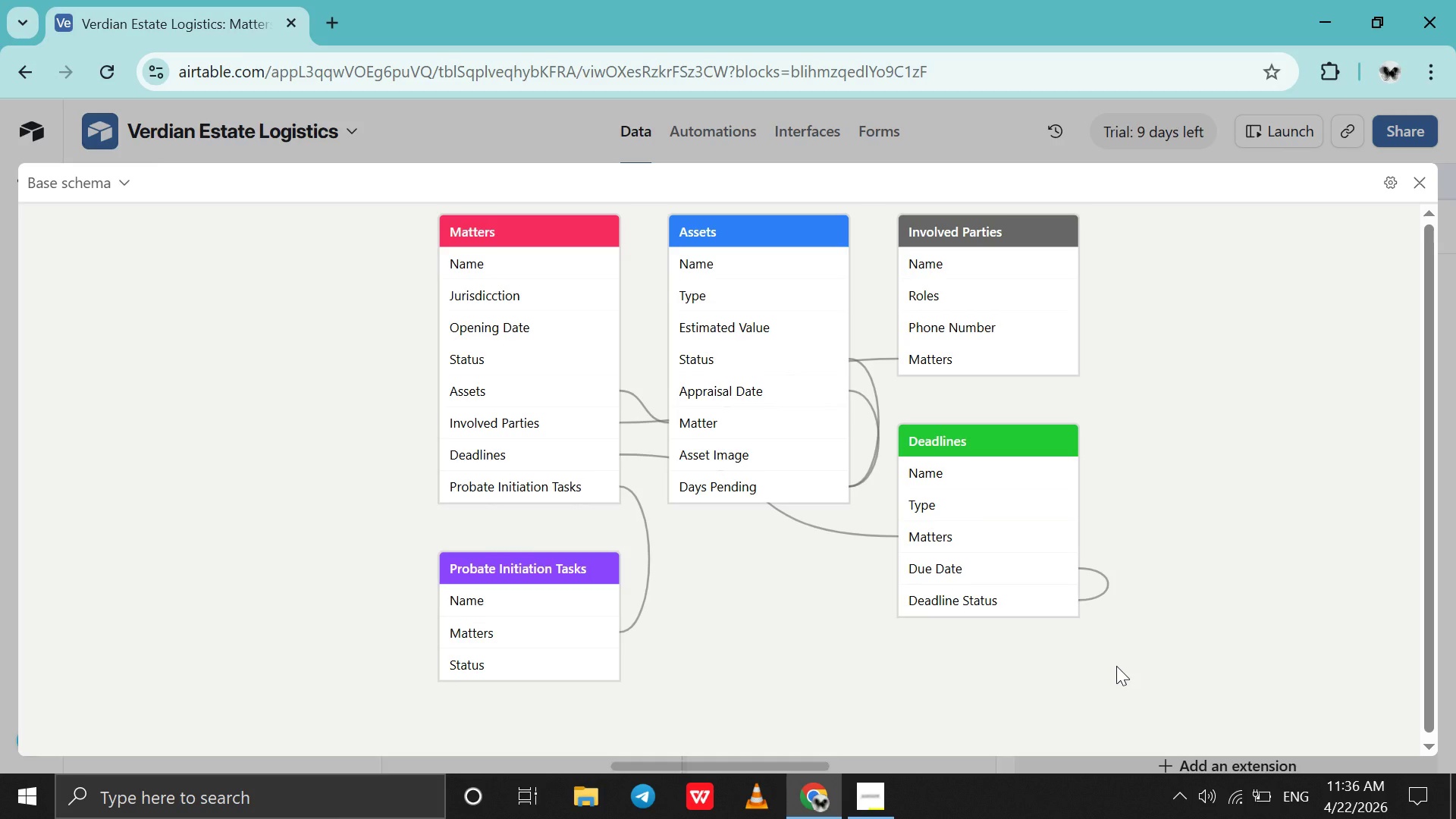 
key(Alt+Meta+PrintScreen)
 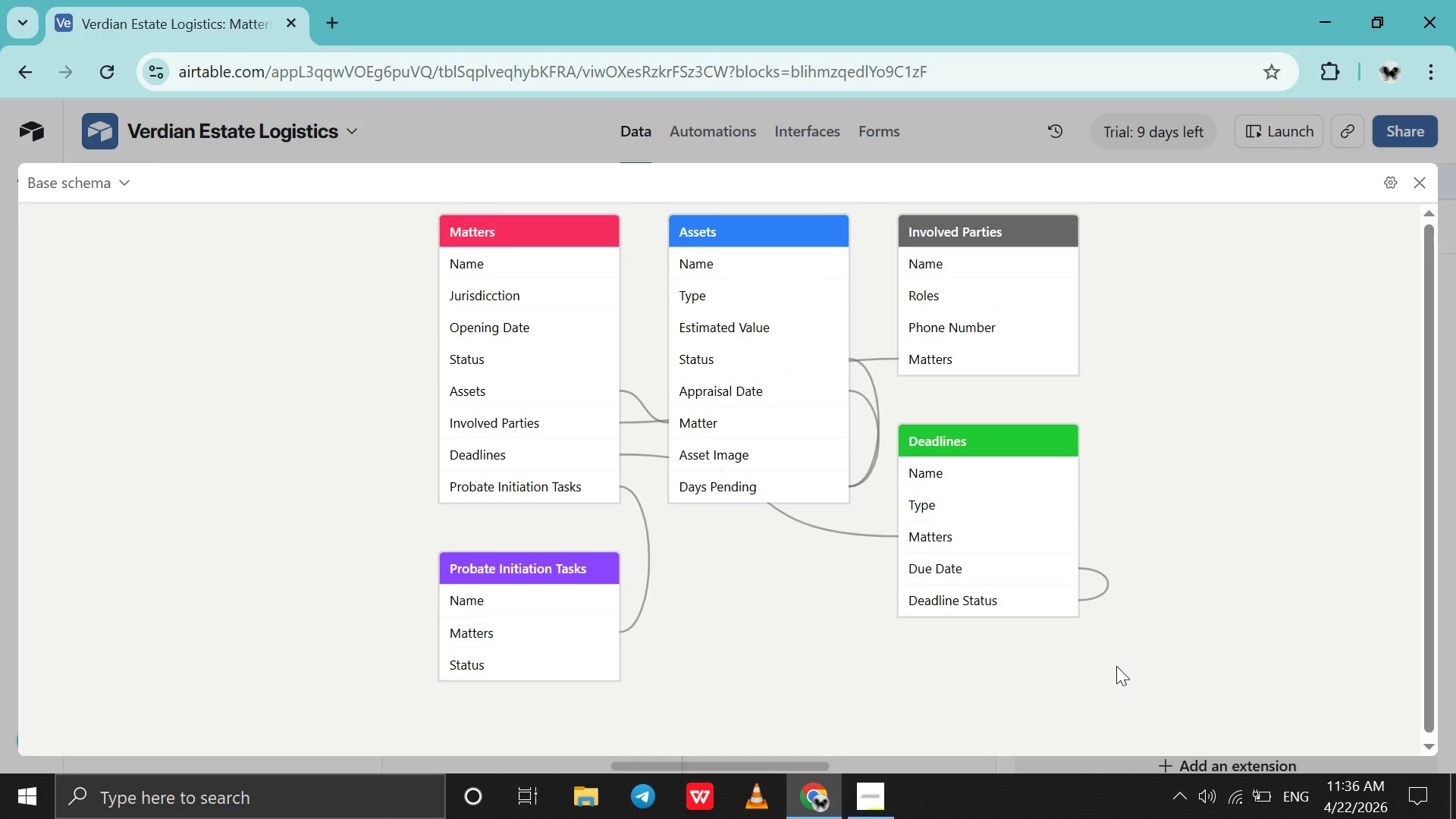 
hold_key(key=AltLeft, duration=0.92)
 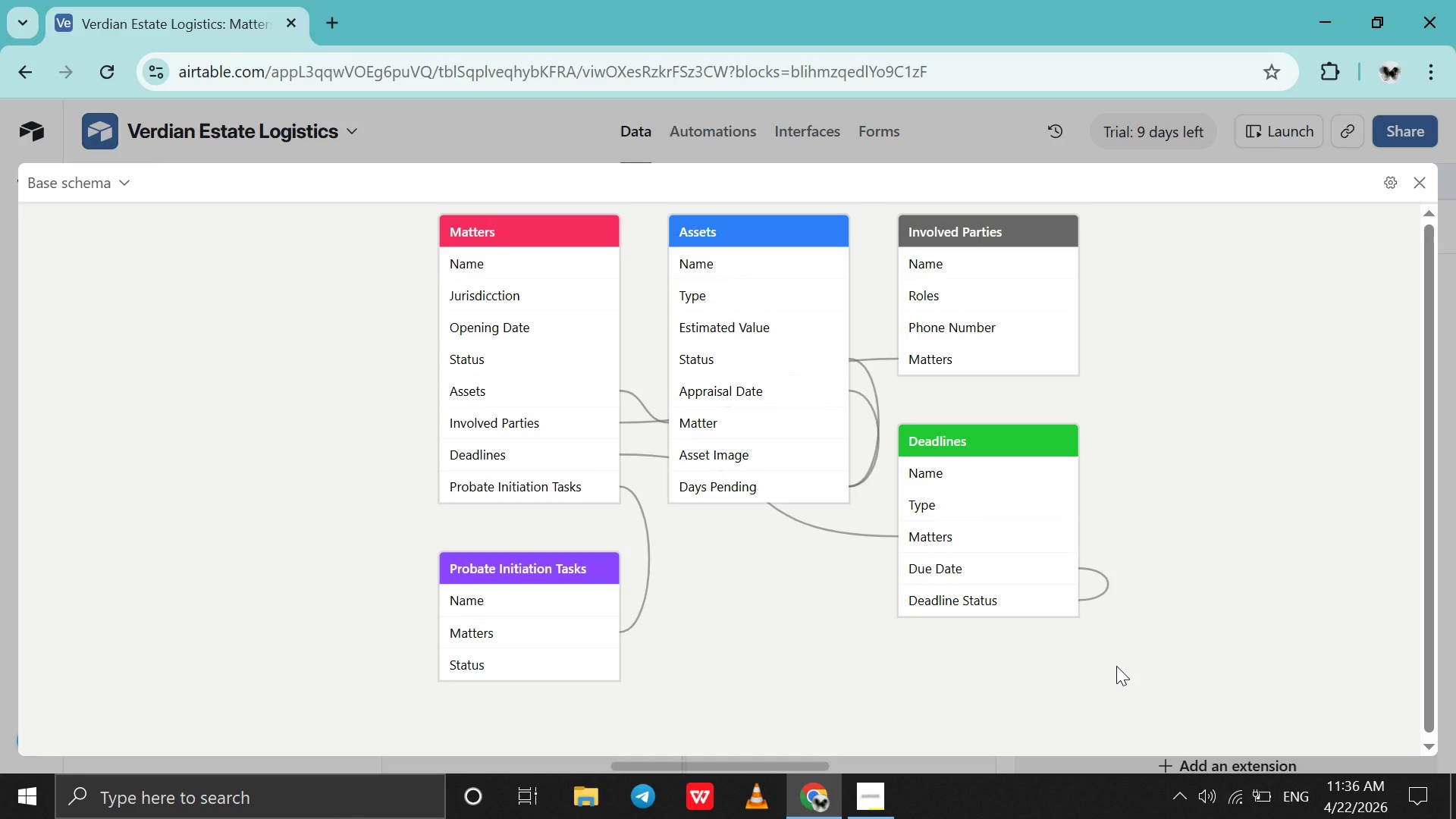 
hold_key(key=MetaLeft, duration=0.58)
 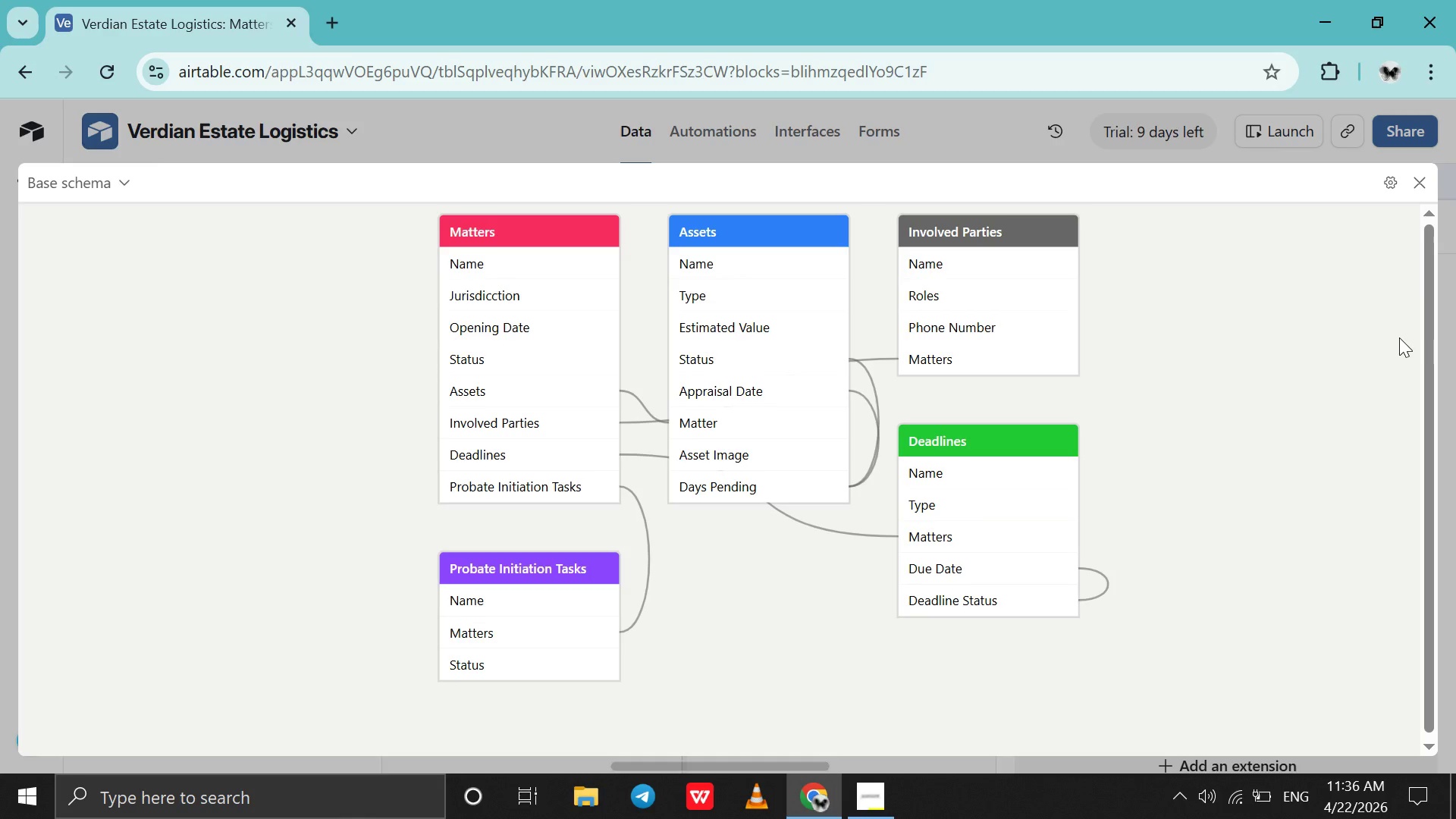 
left_click([1403, 335])
 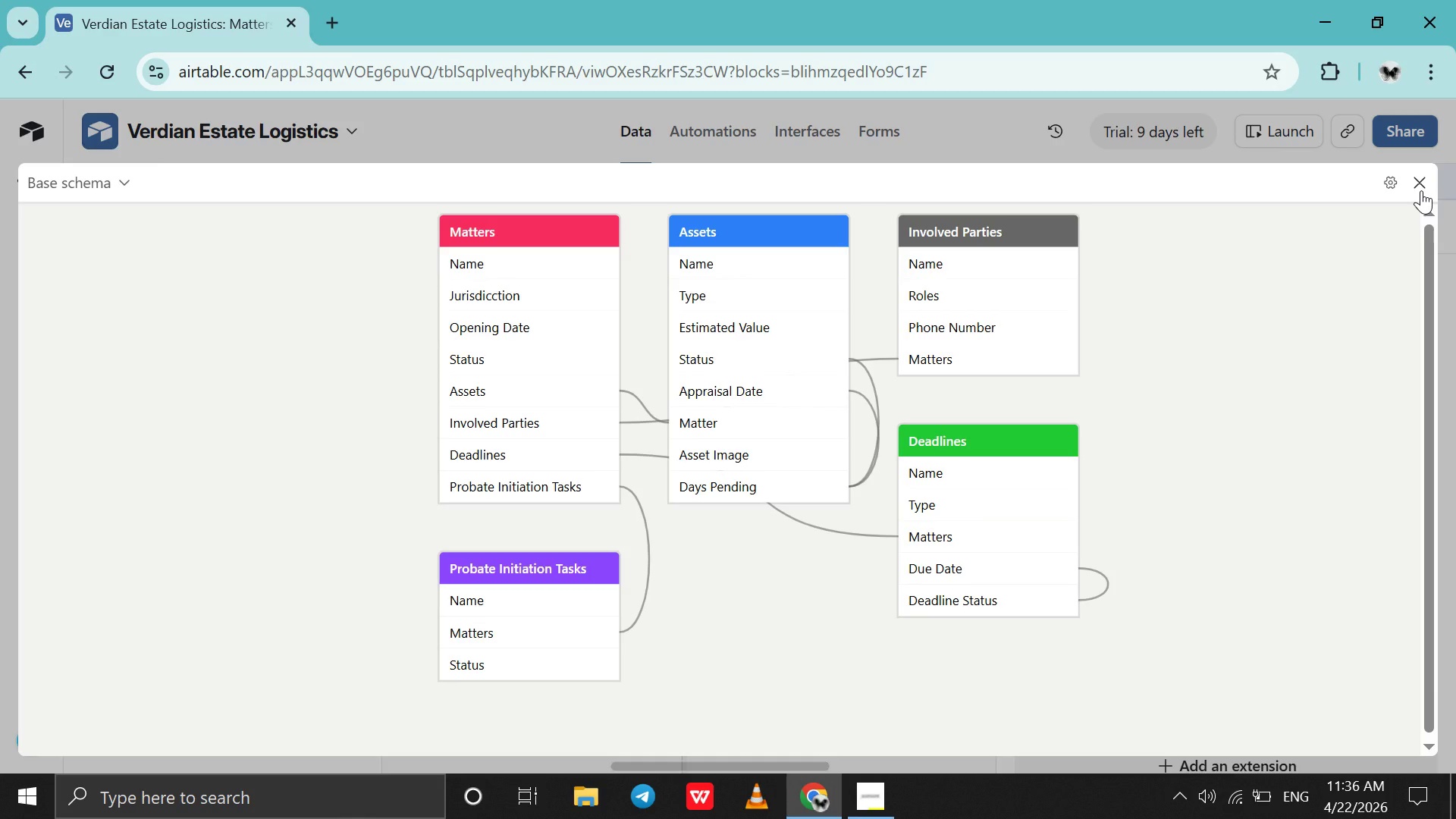 
left_click([1421, 190])
 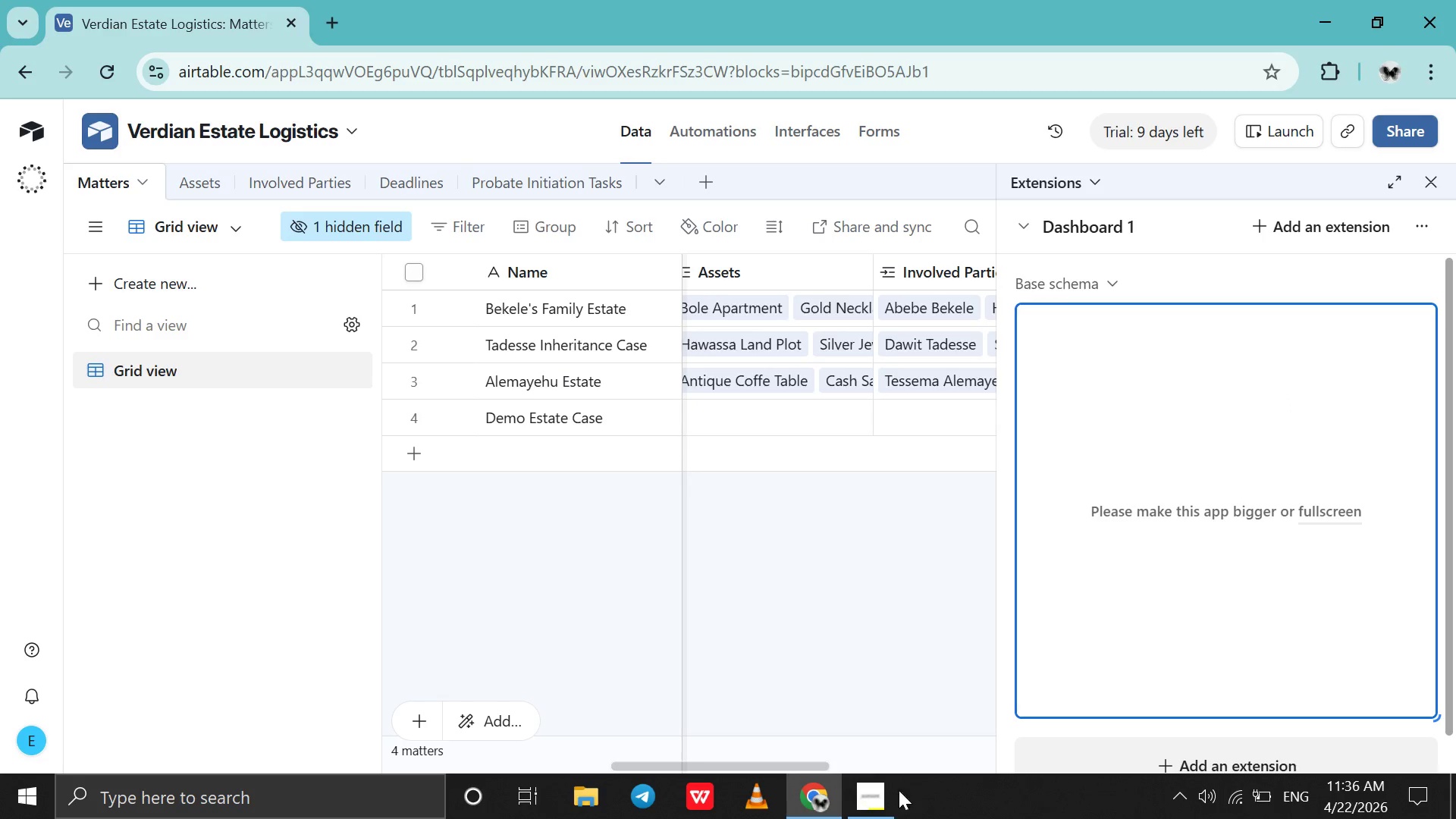 
left_click([877, 790])